 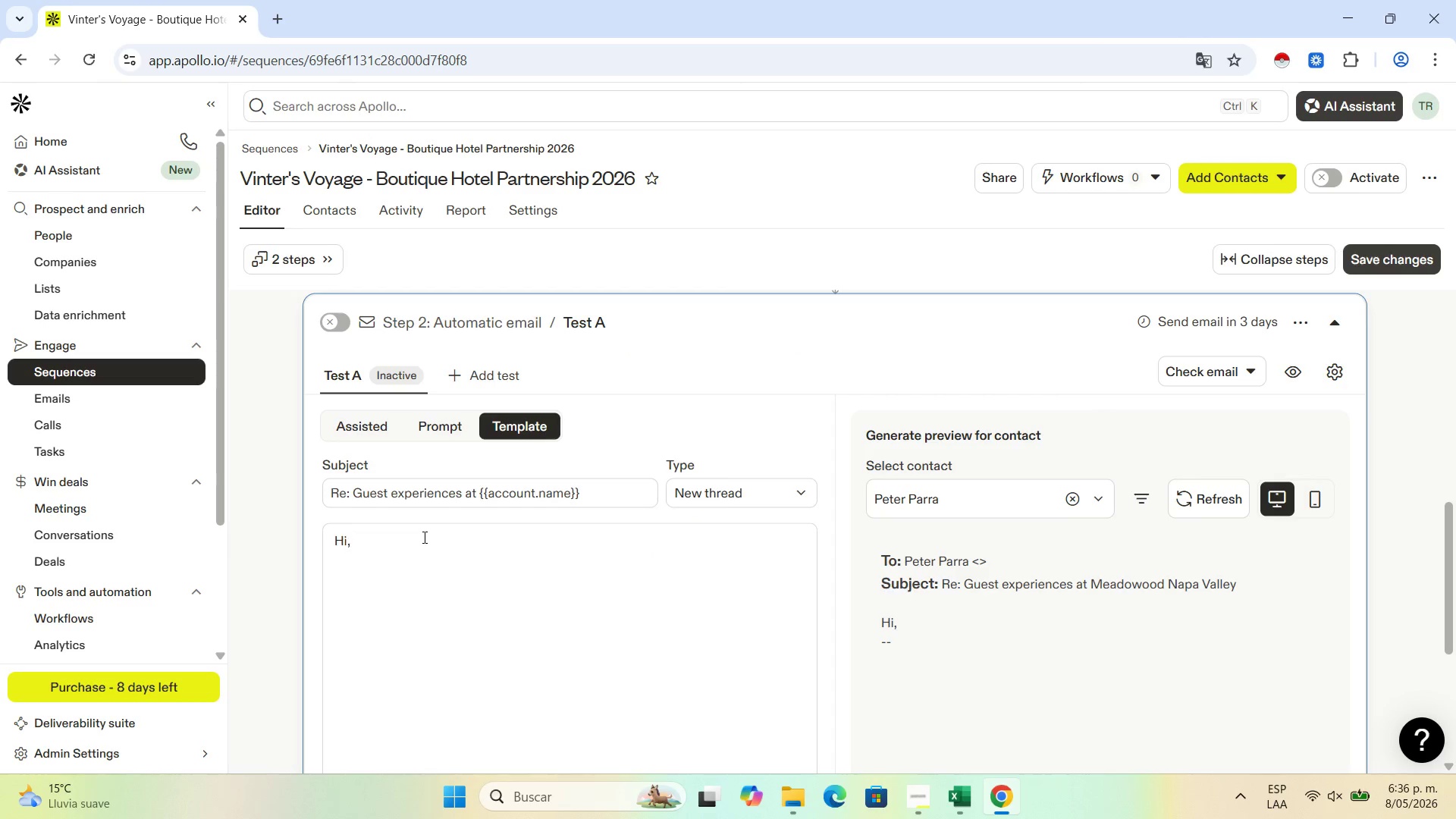 
key(Backspace)
 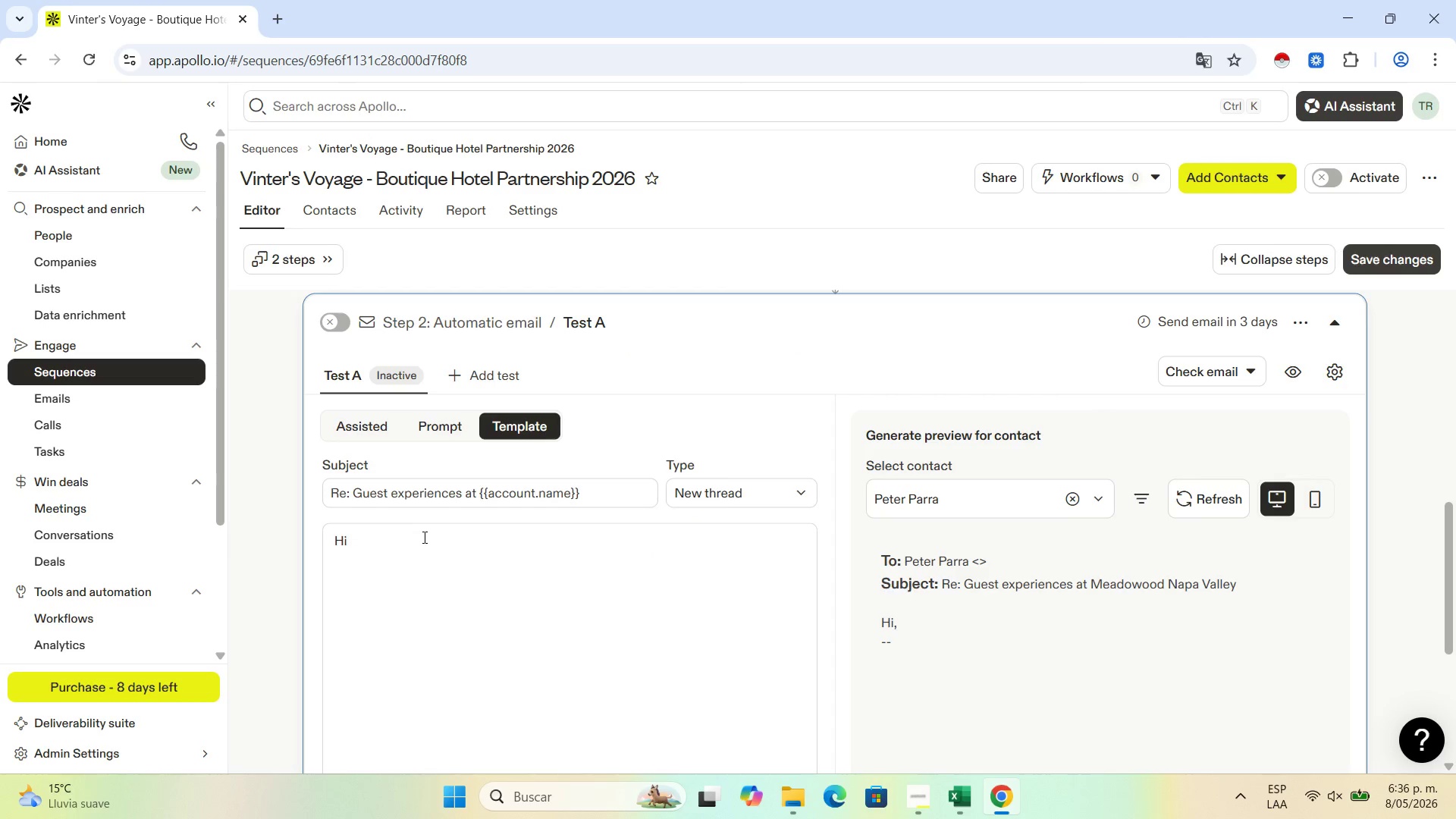 
key(Space)
 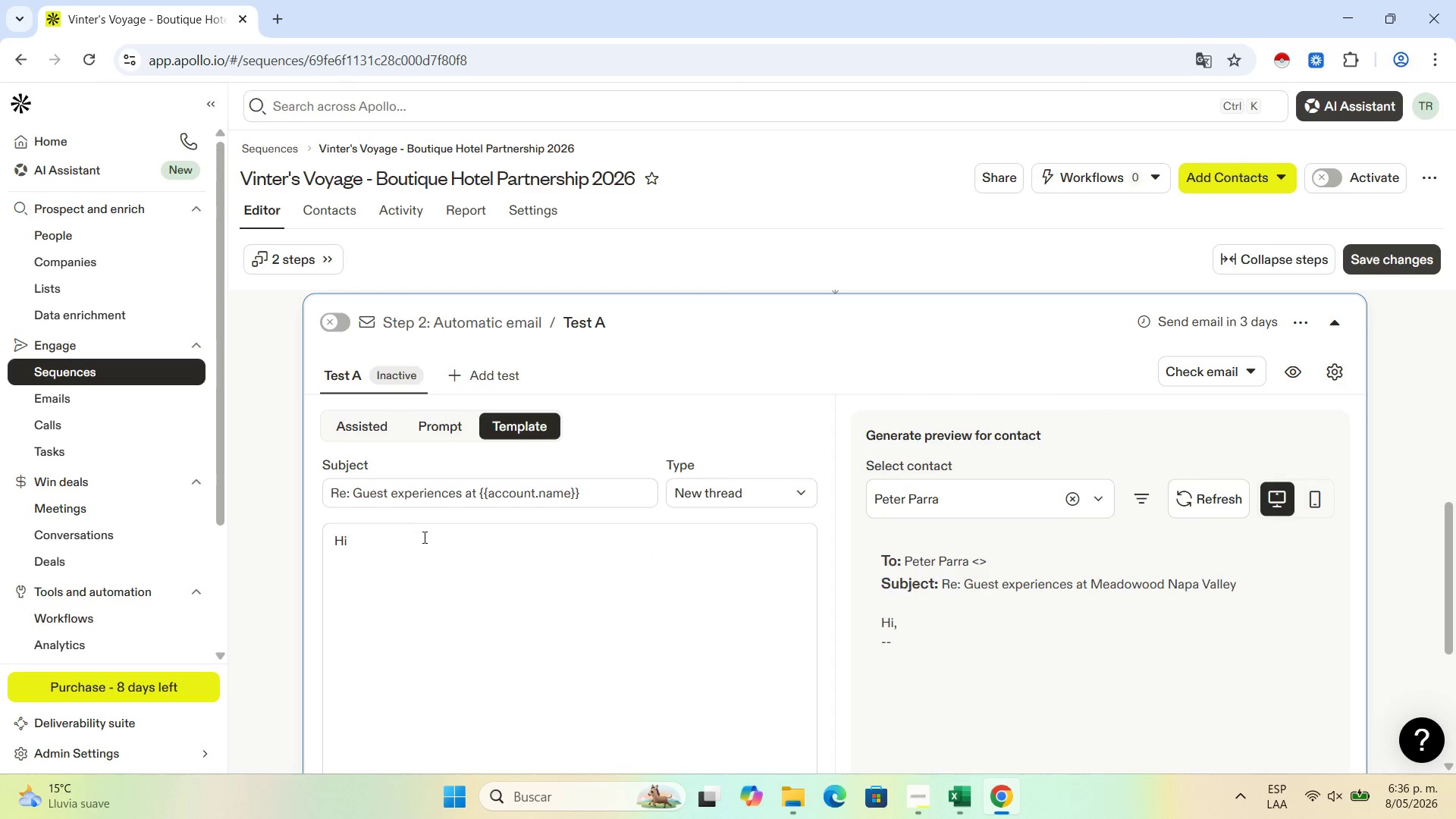 
key(Quote)
 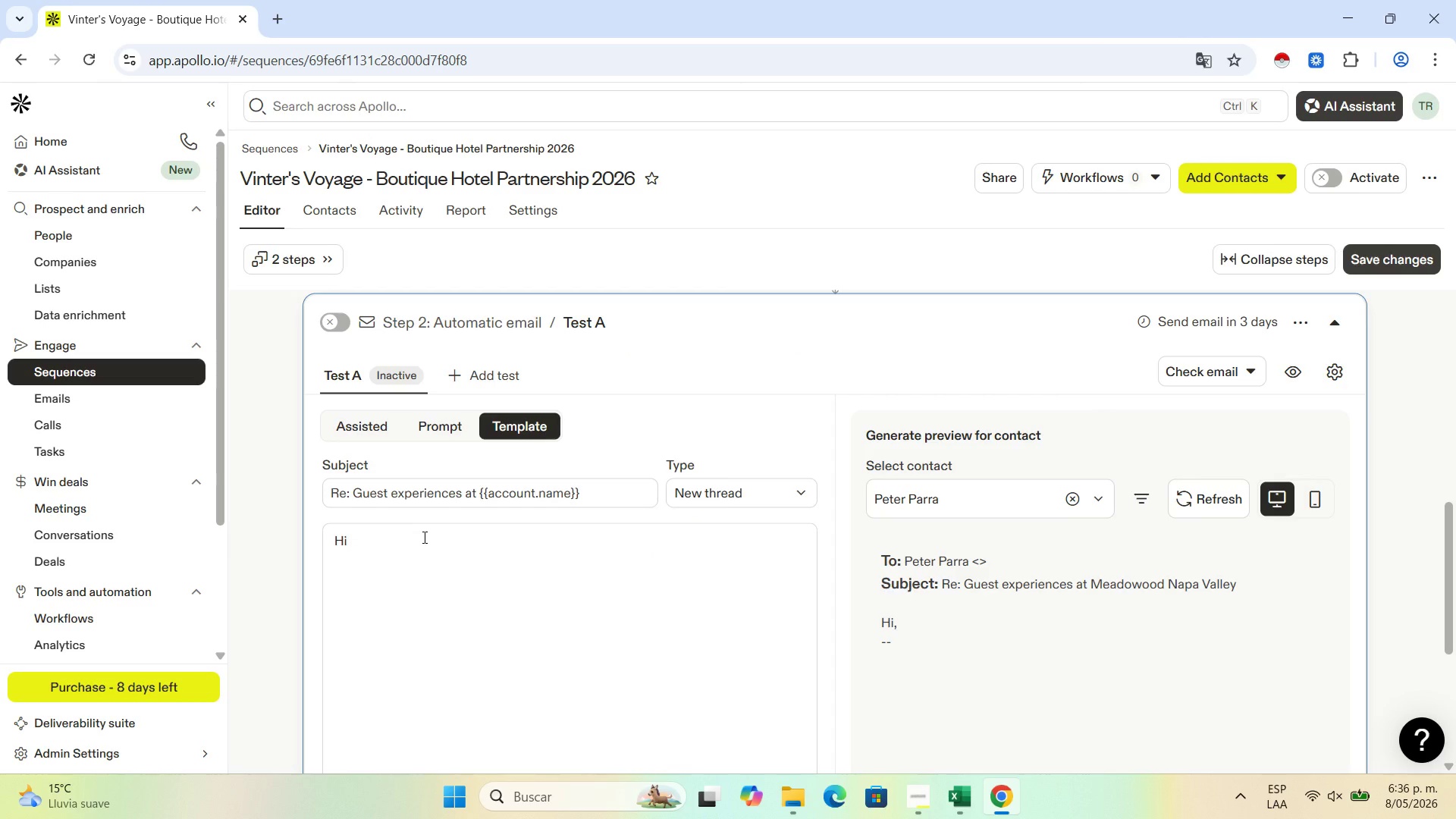 
key(Quote)
 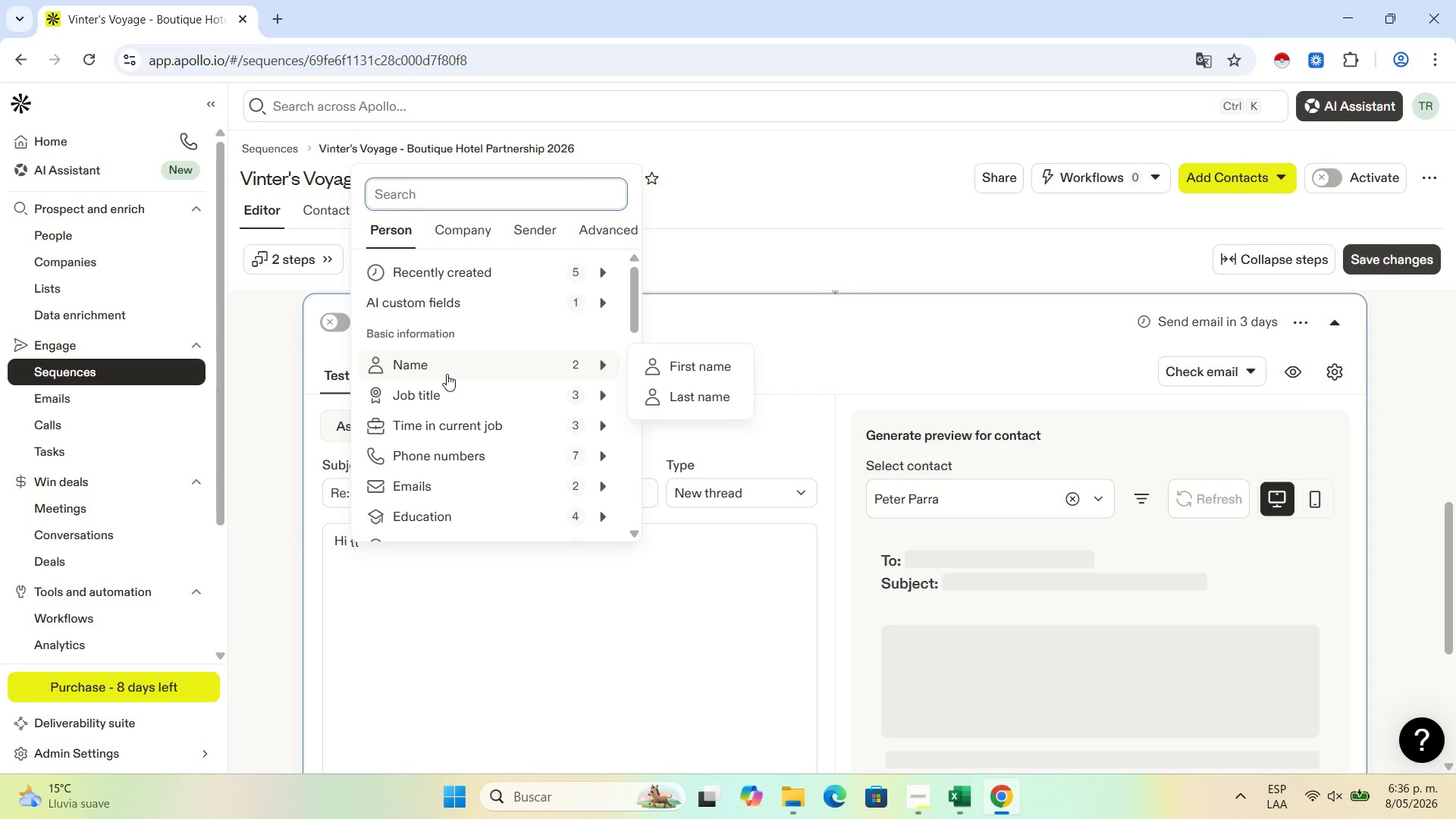 
left_click([684, 364])
 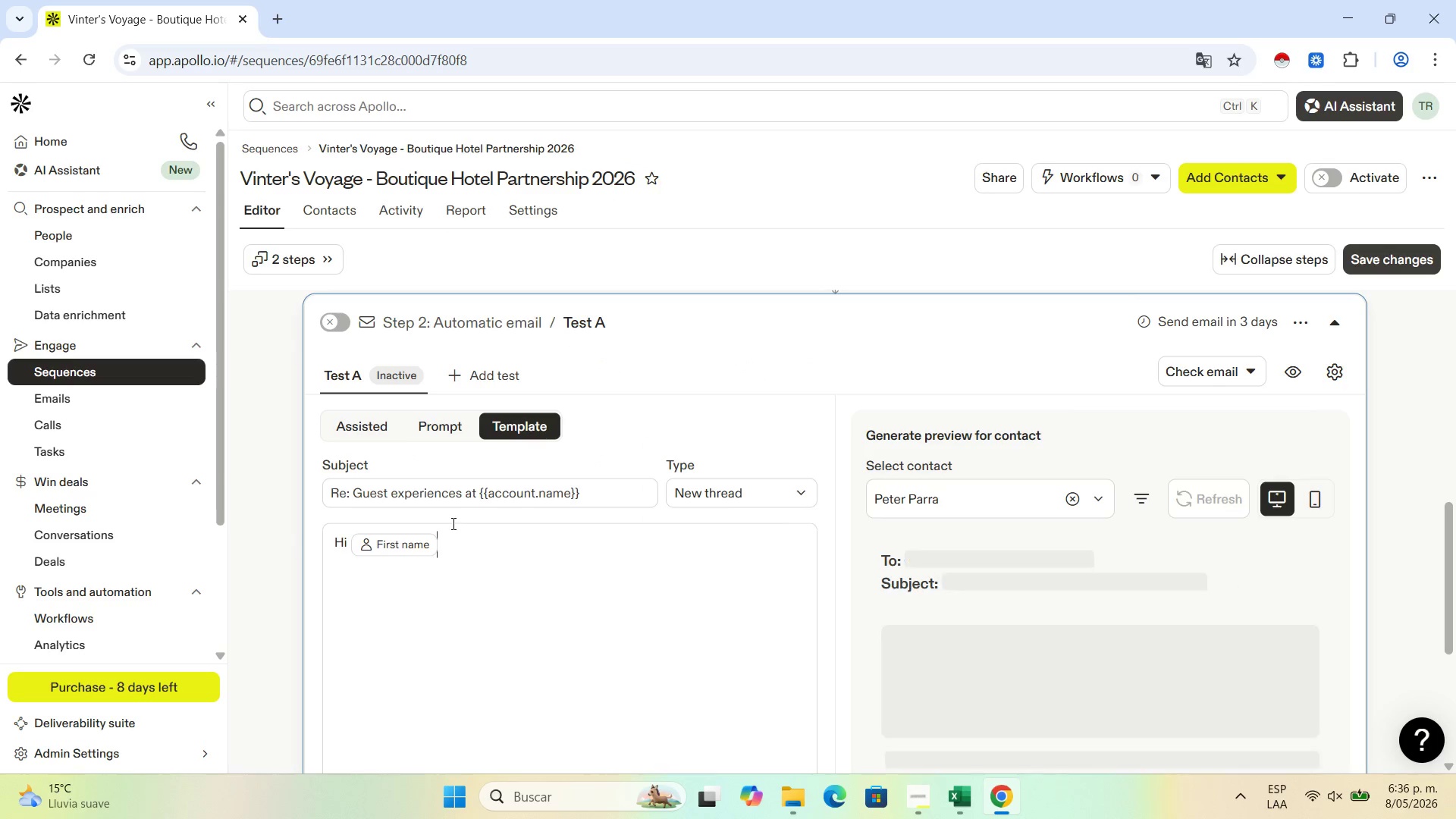 
scroll: coordinate [537, 475], scroll_direction: down, amount: 2.0
 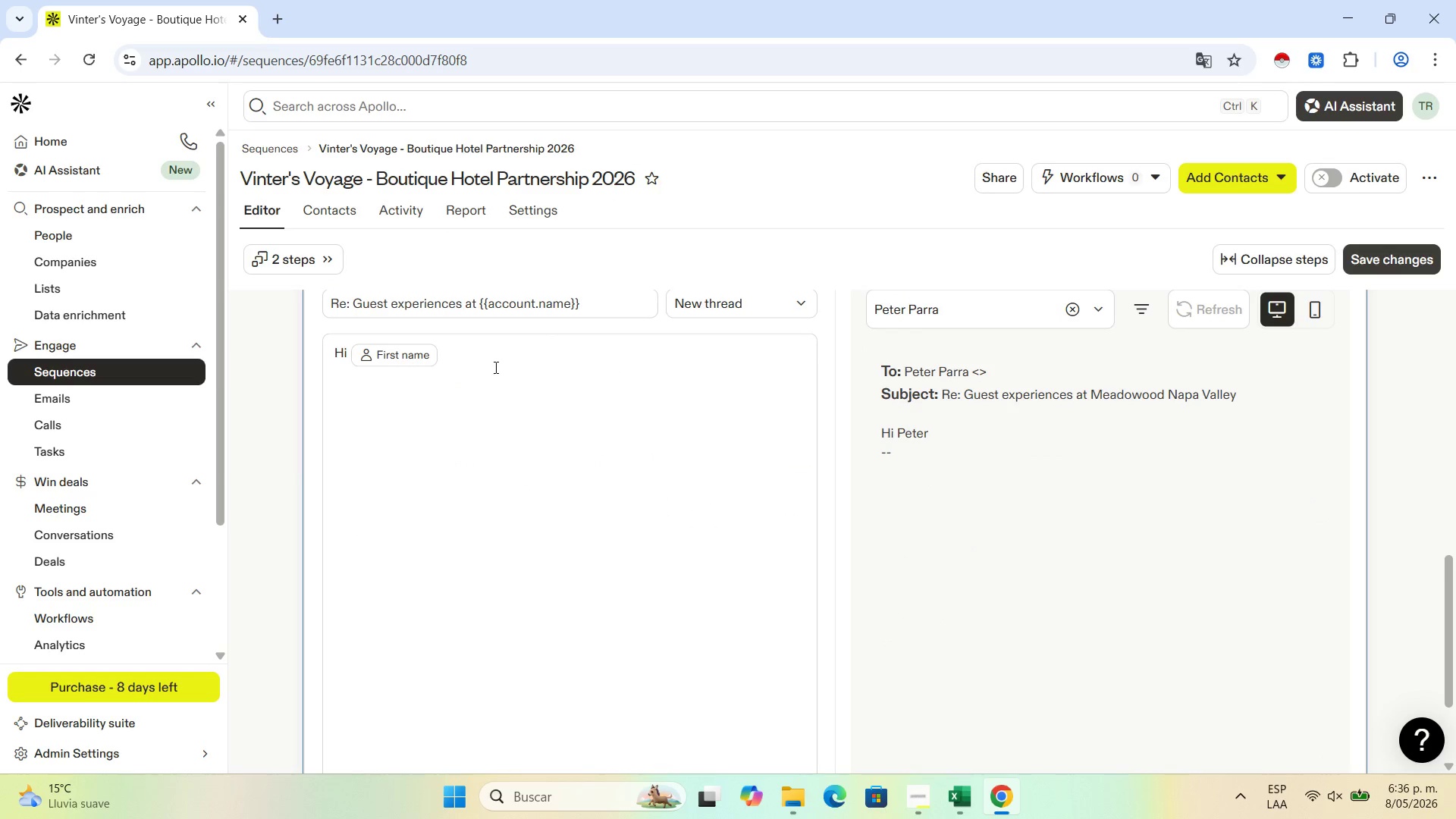 
key(Comma)
 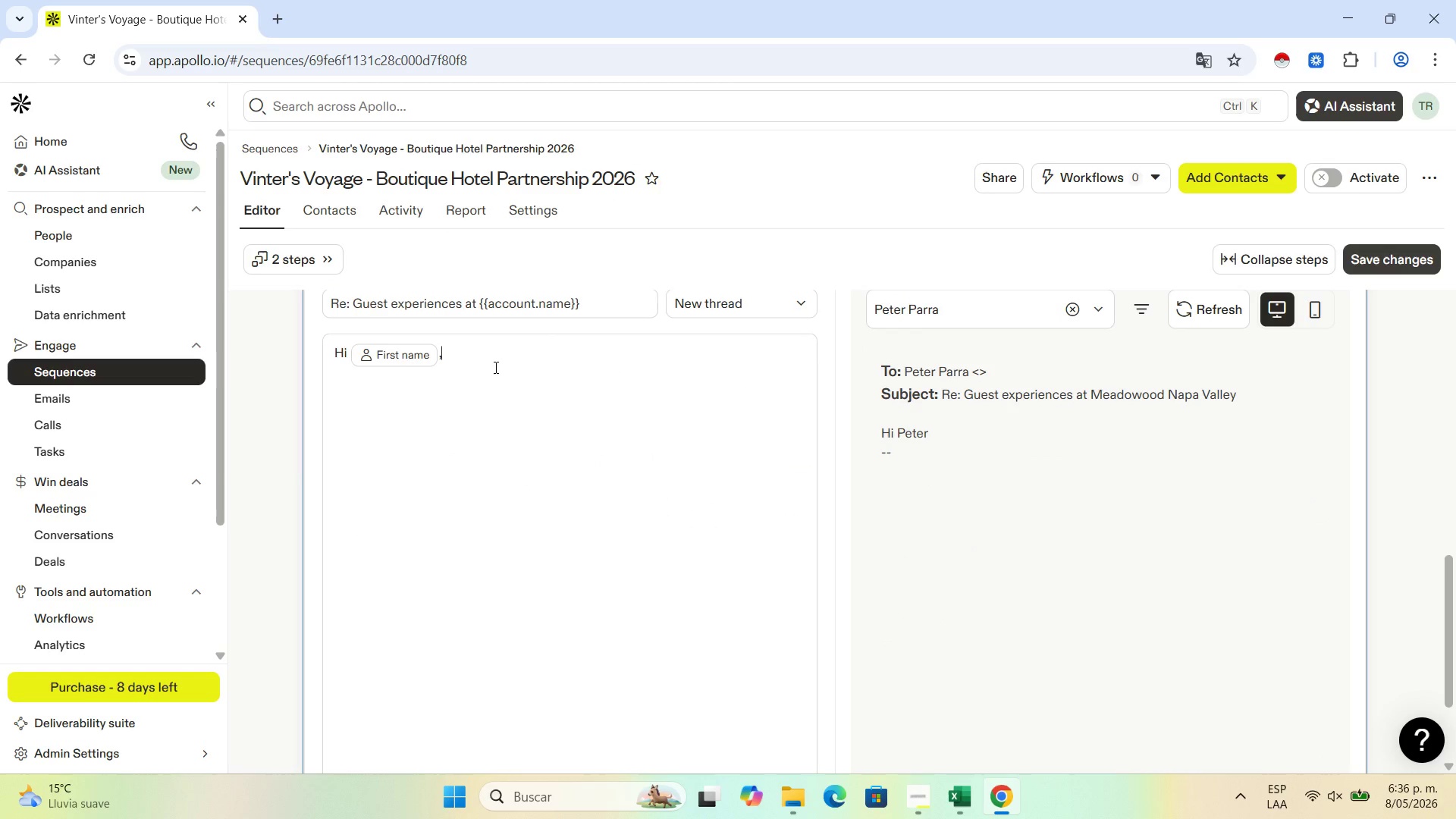 
key(Space)
 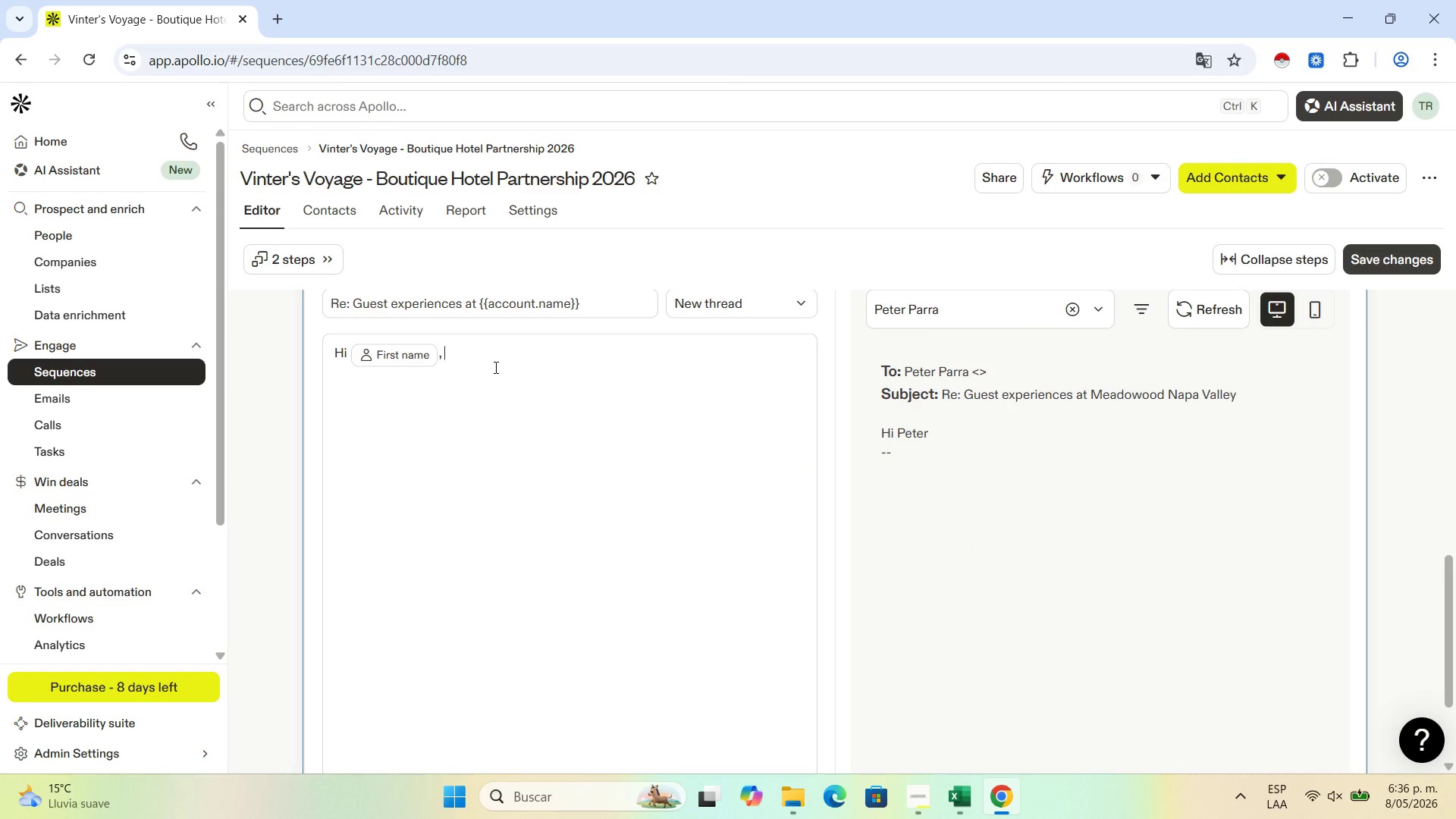 
key(Enter)
 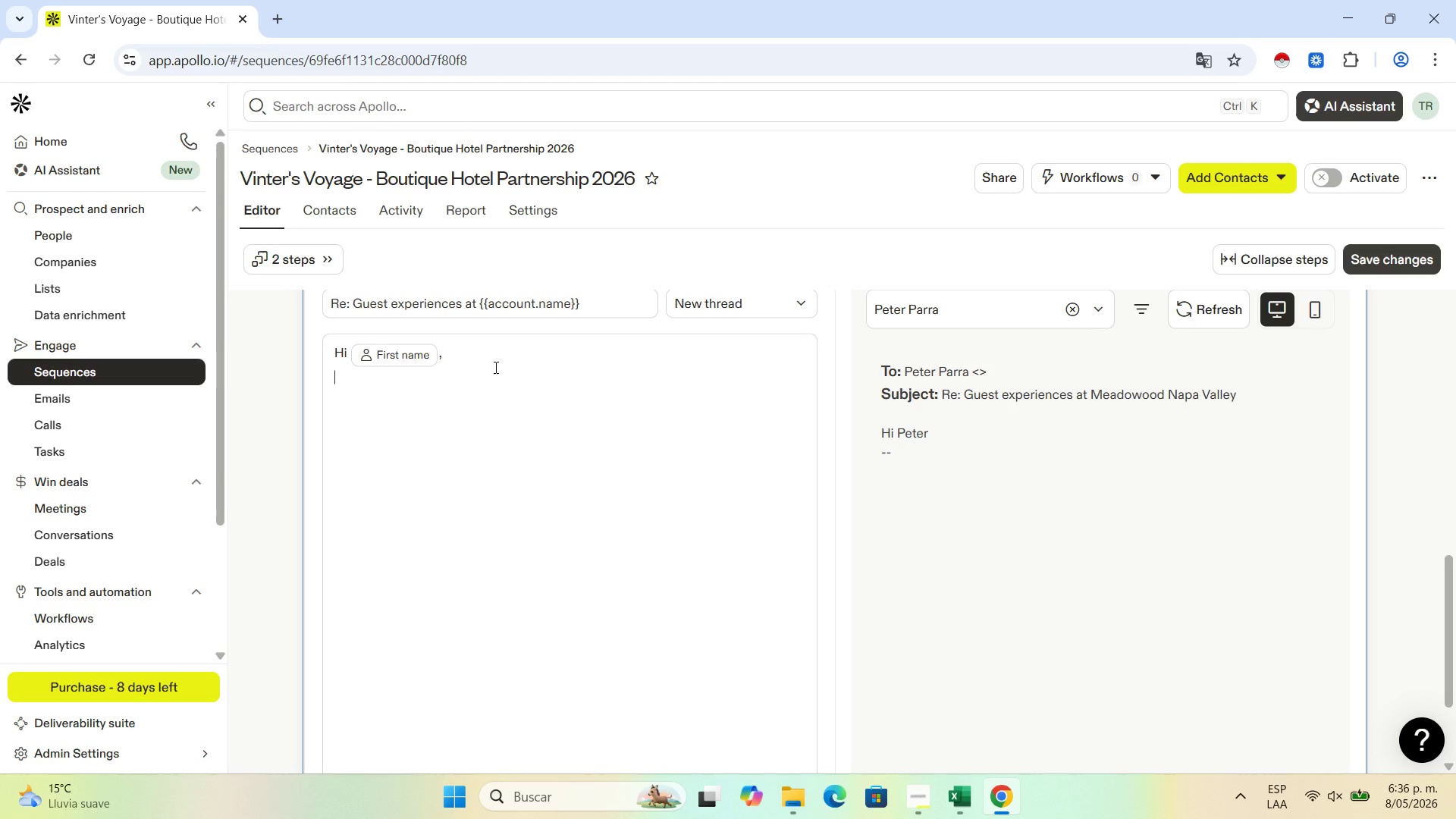 
key(Enter)
 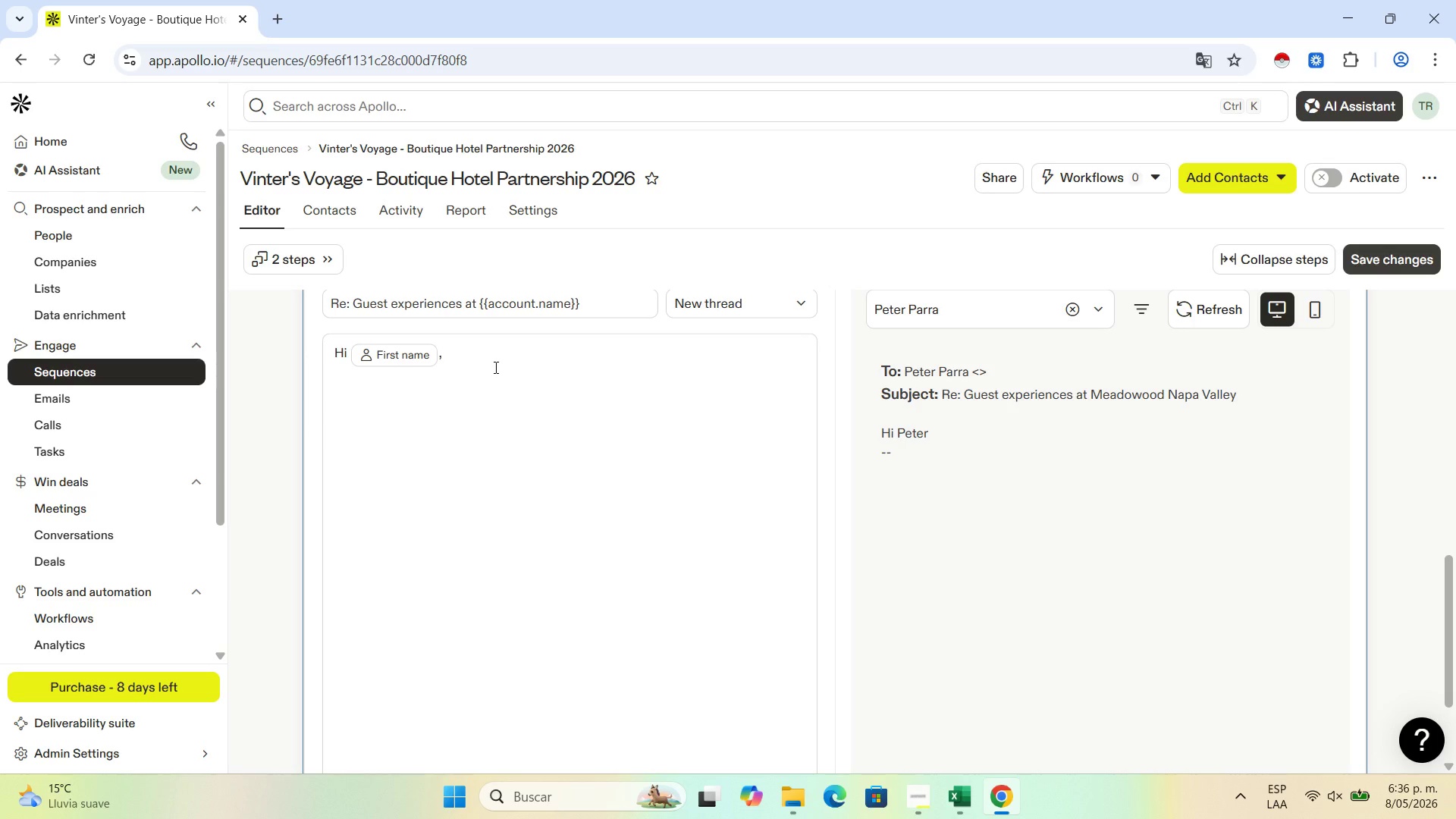 
type(Following up on my previous note.)
 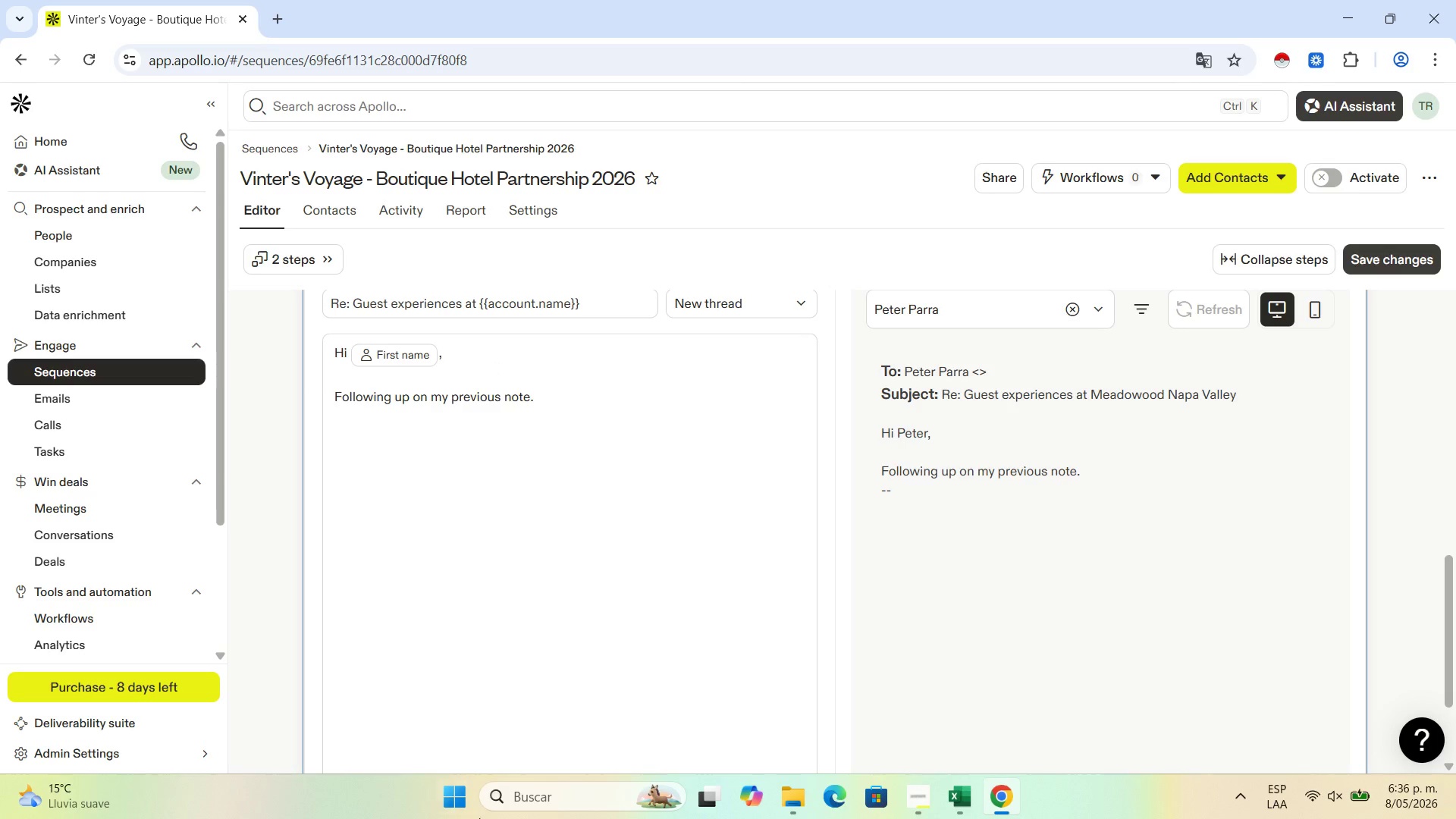 
wait(6.86)
 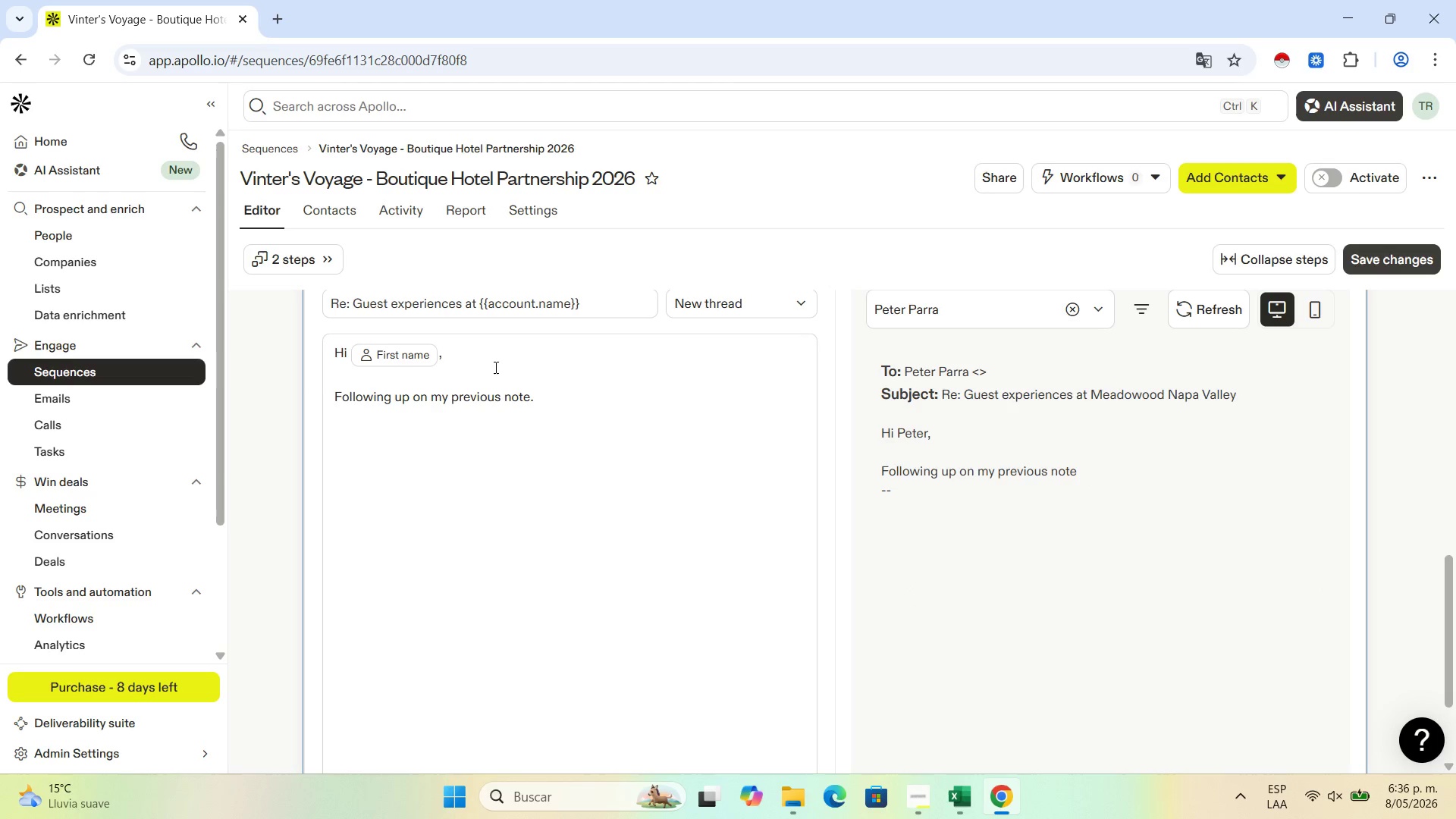 
left_click([921, 800])